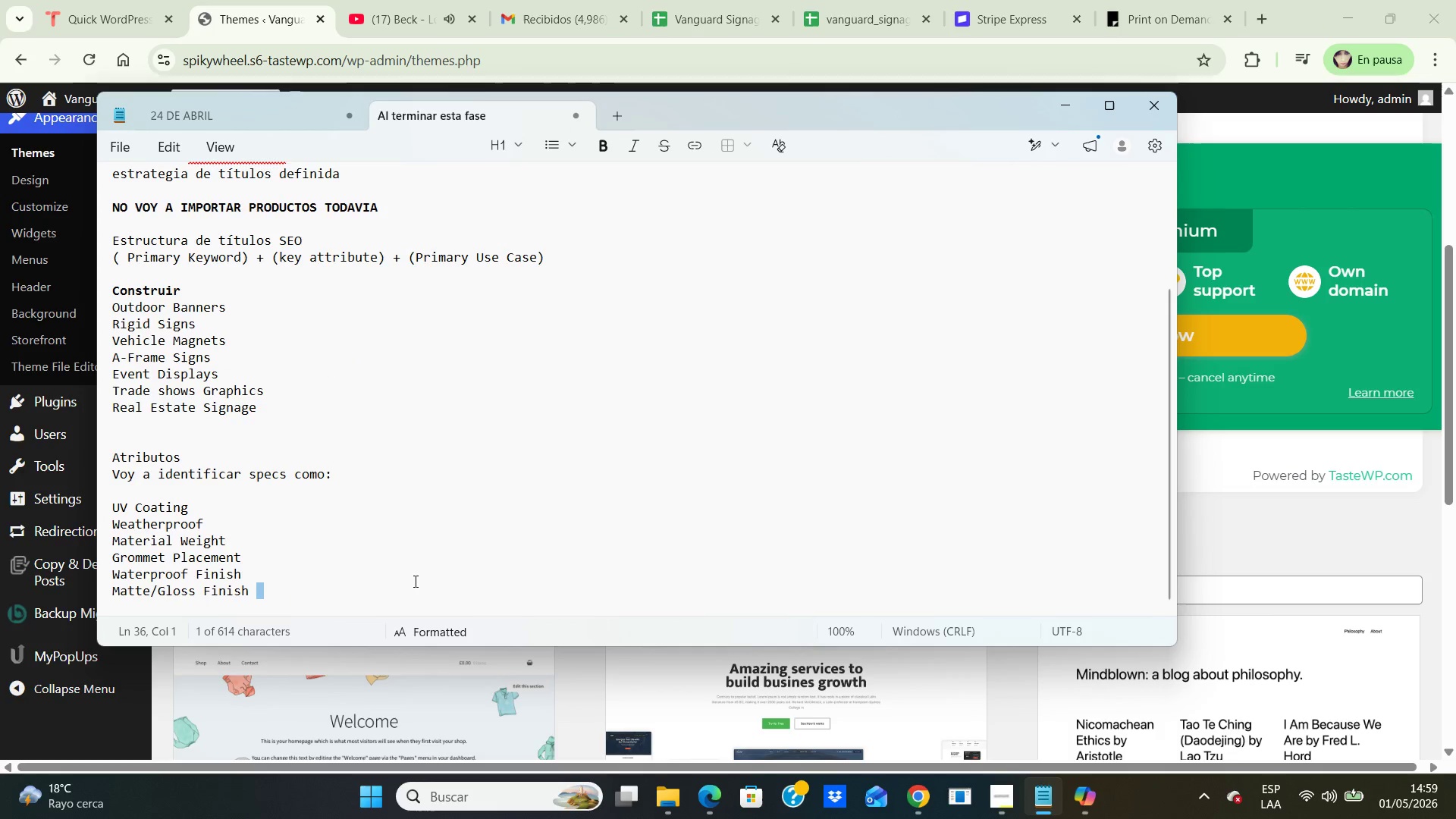 
left_click([374, 585])
 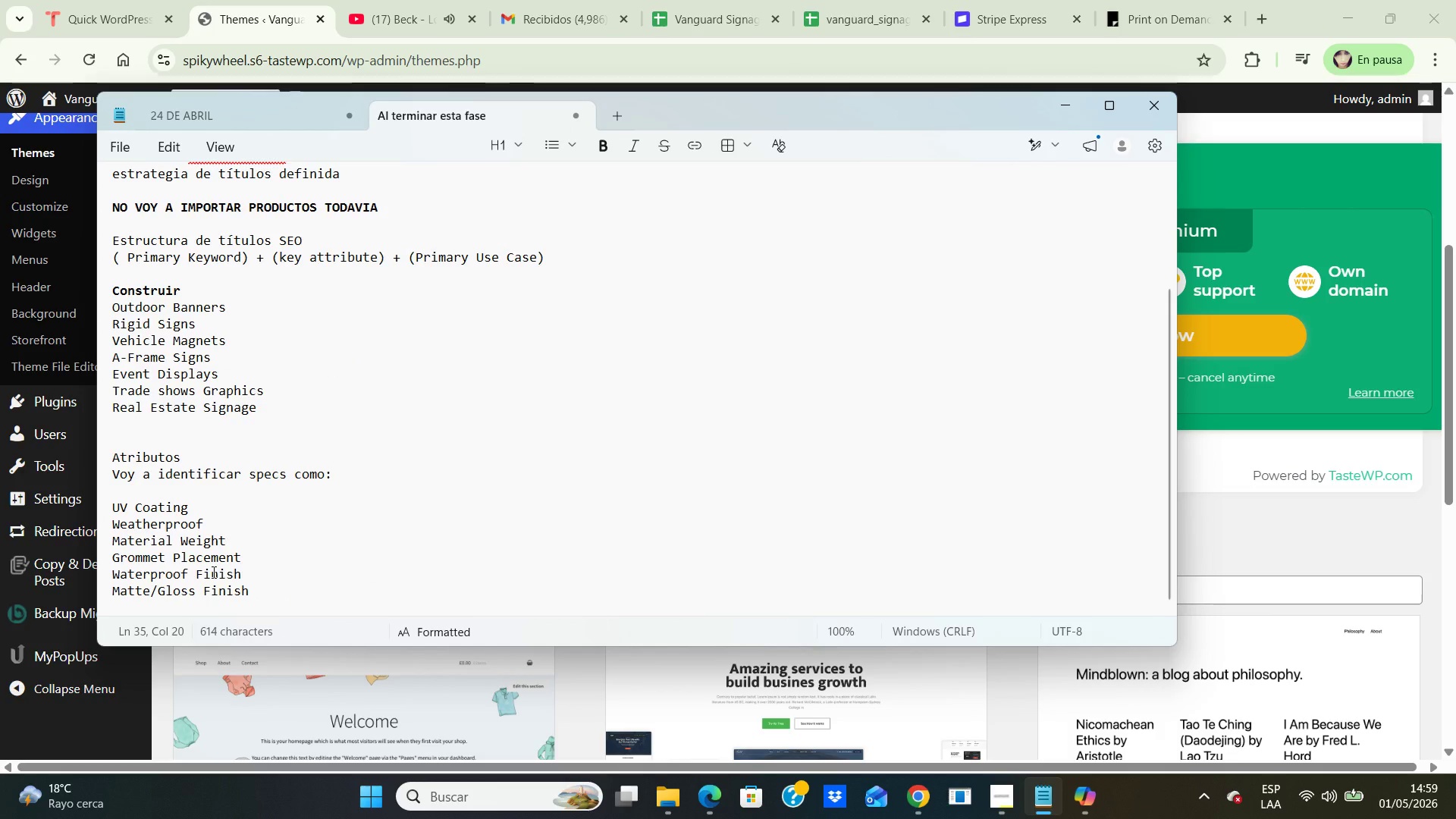 
key(Enter)
 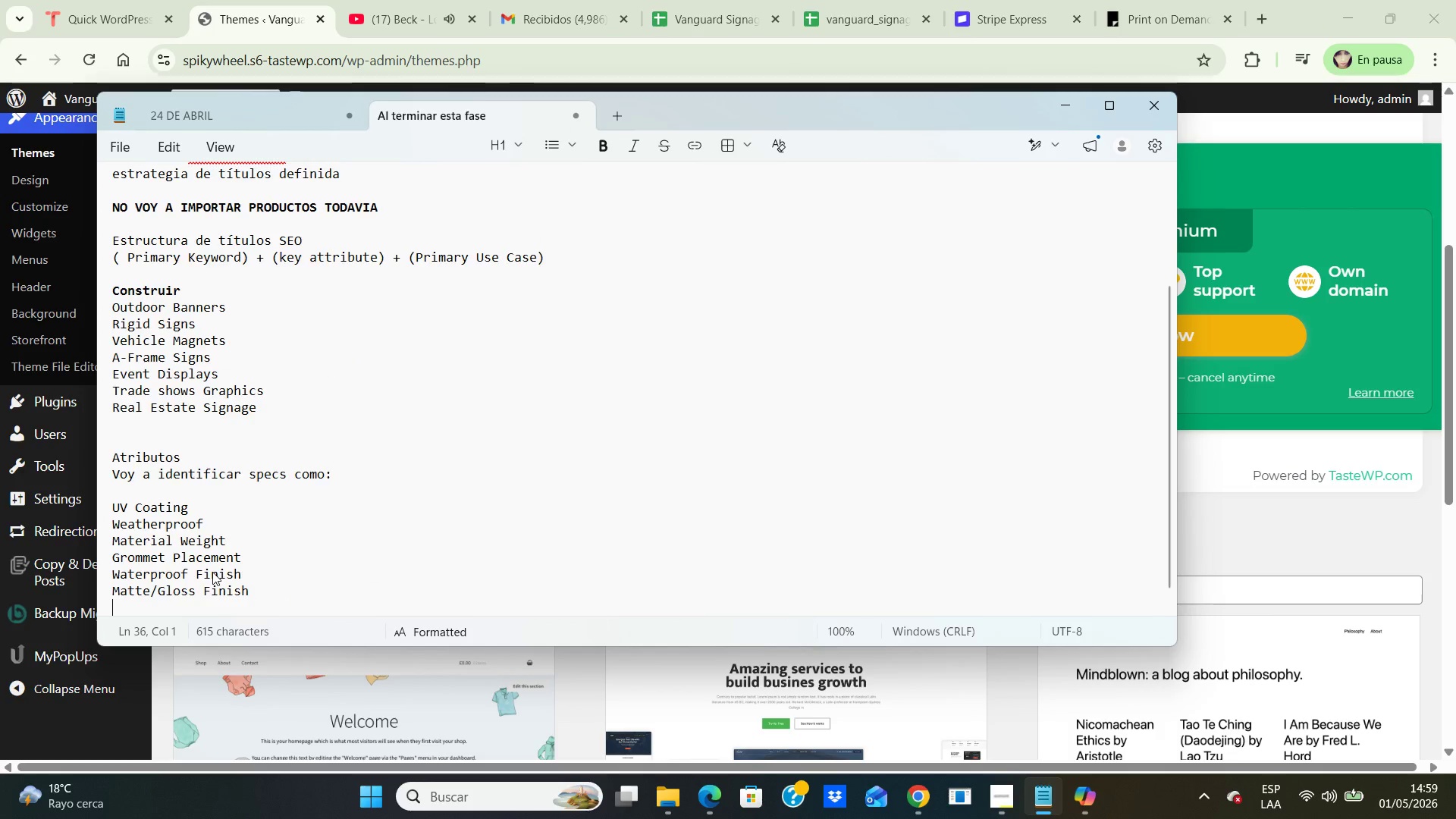 
key(Enter)
 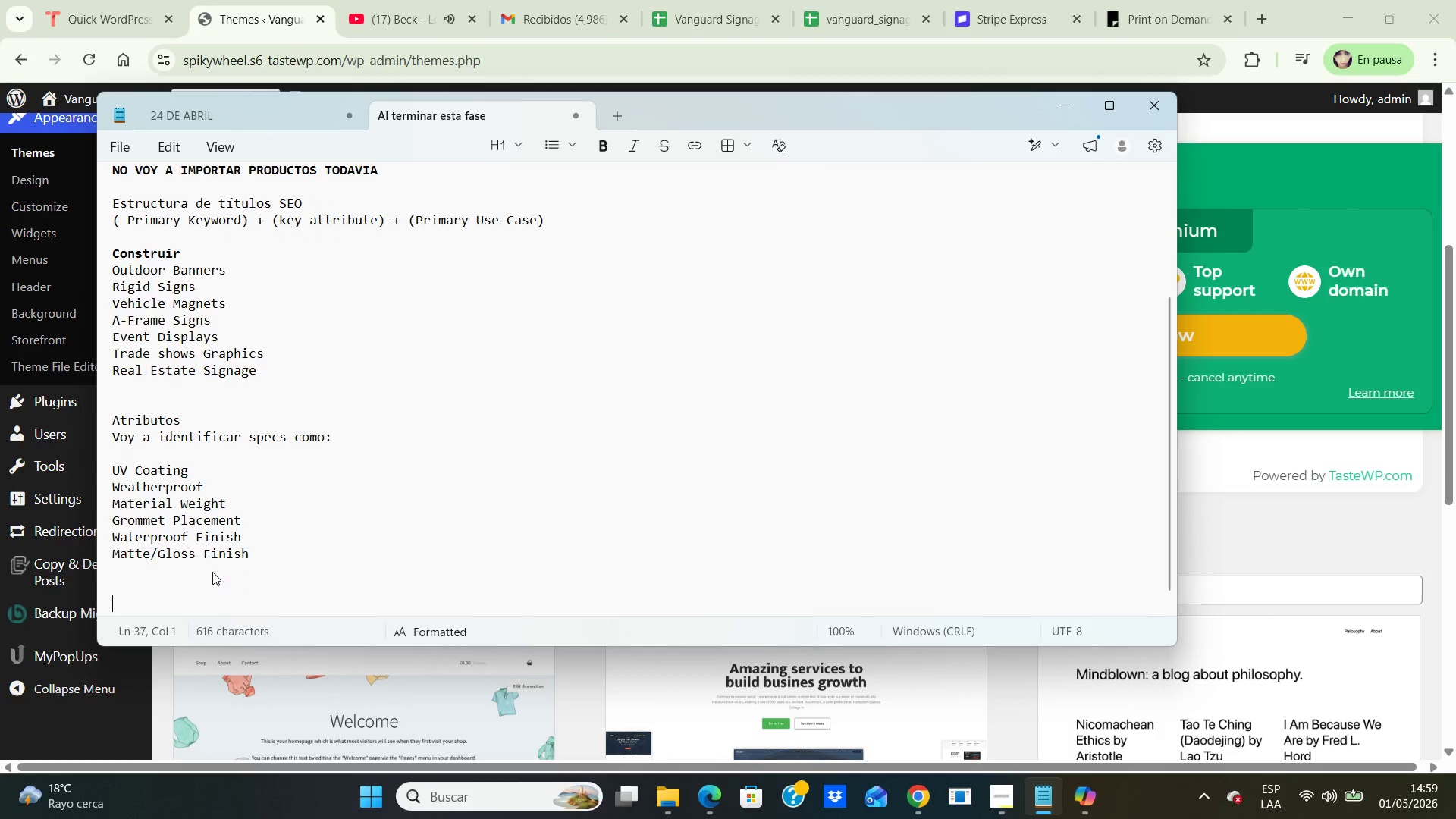 
key(Enter)
 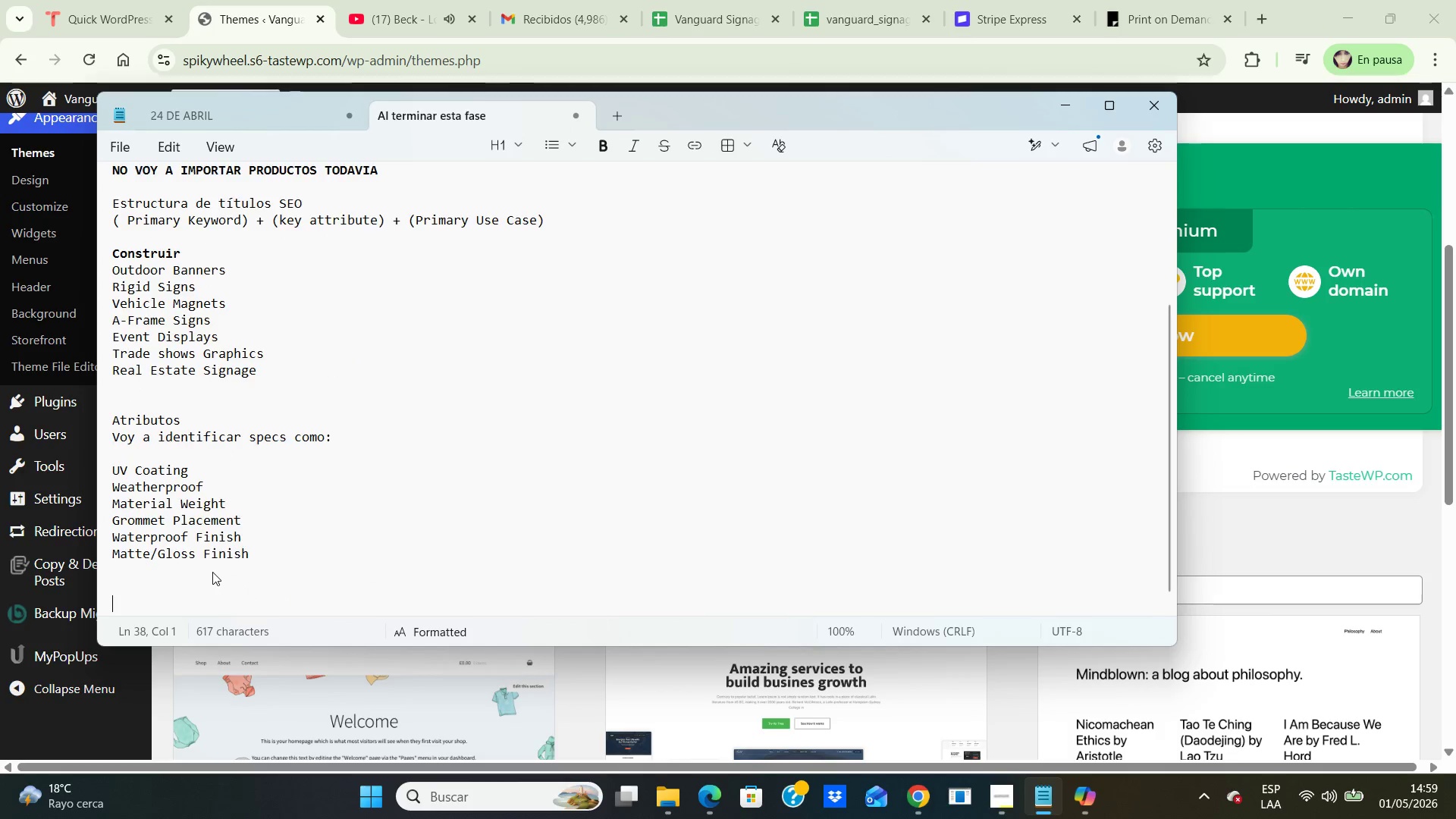 
key(Enter)
 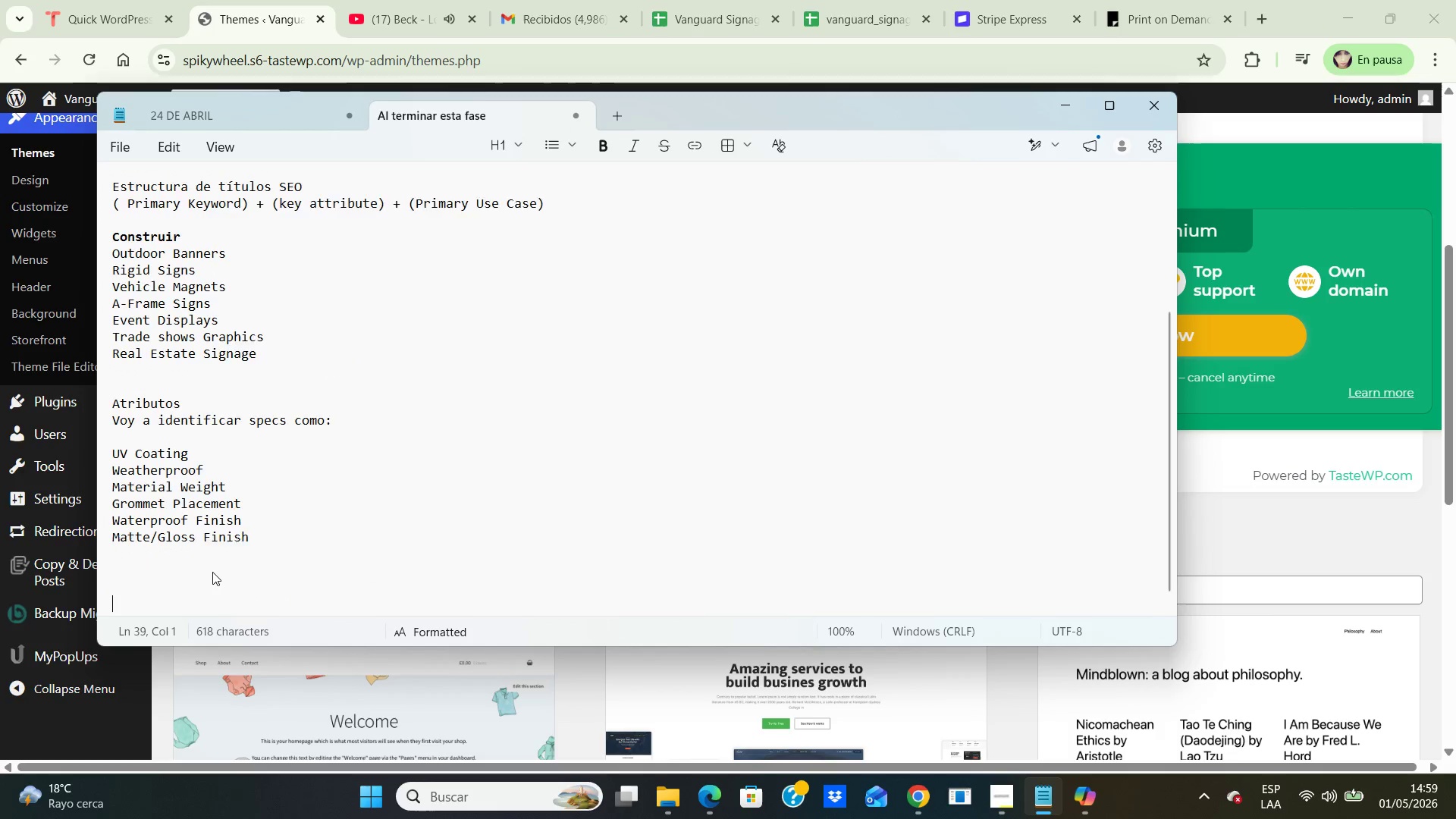 
key(Enter)
 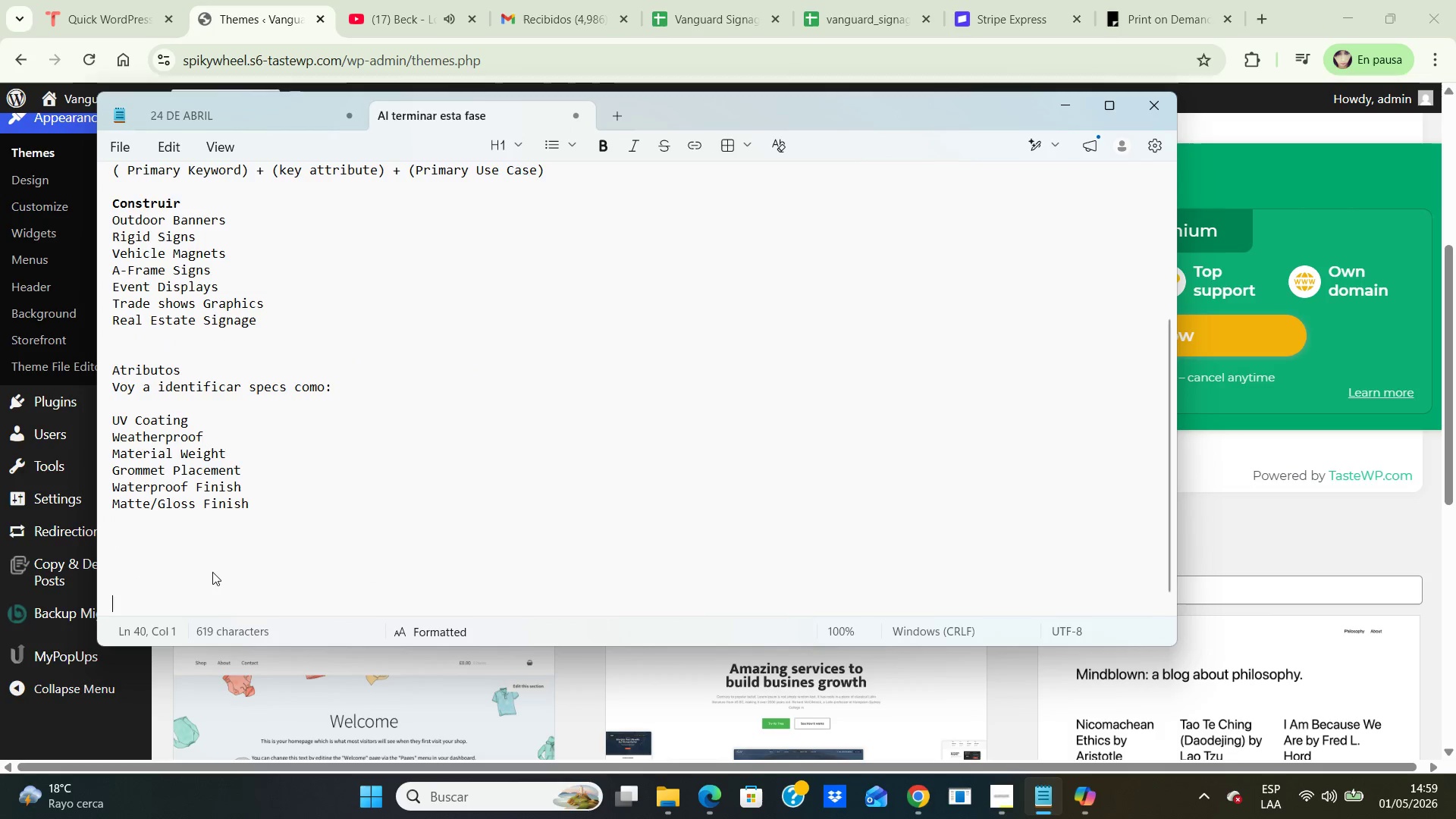 
key(Enter)
 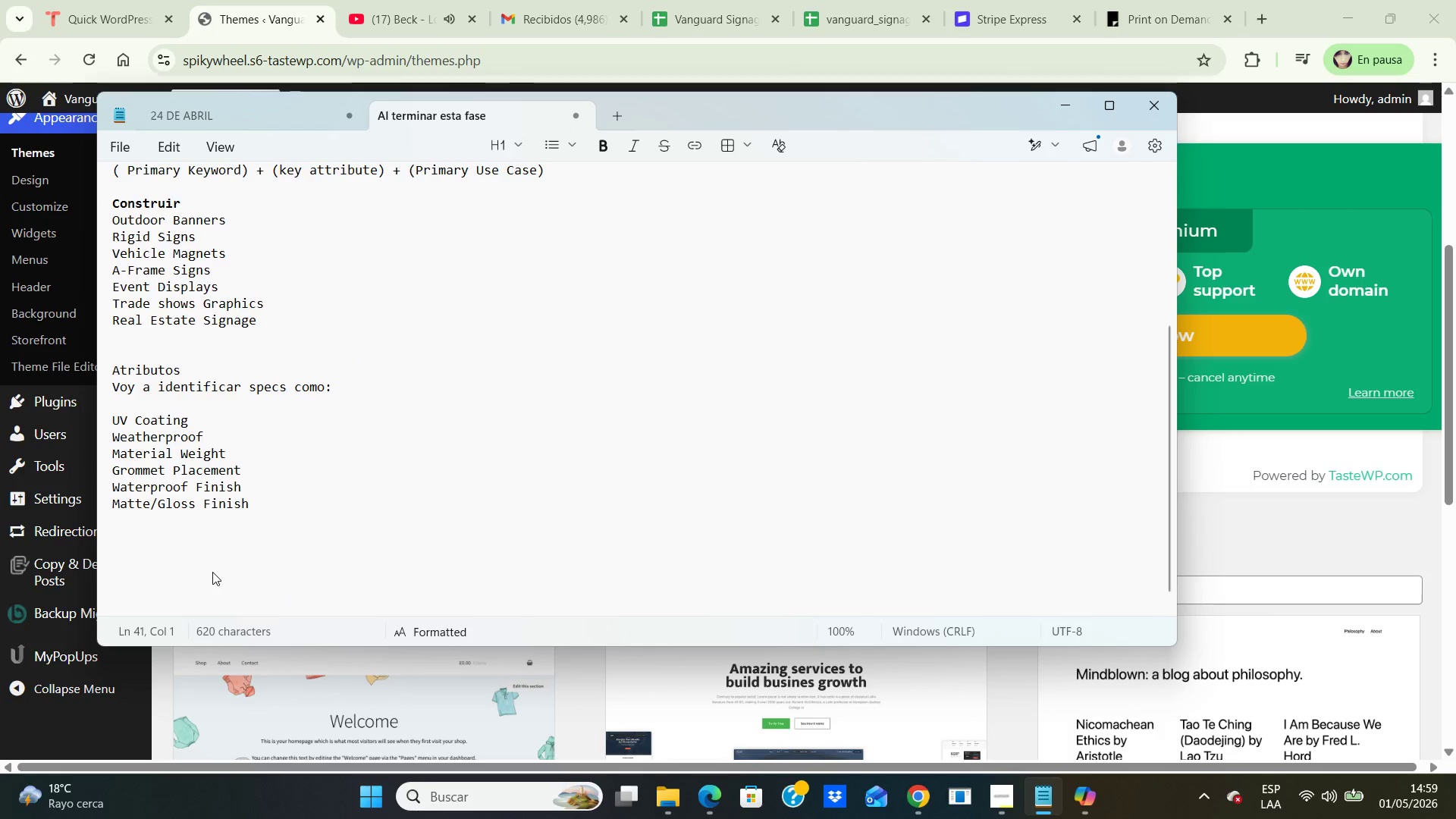 
key(ArrowUp)
 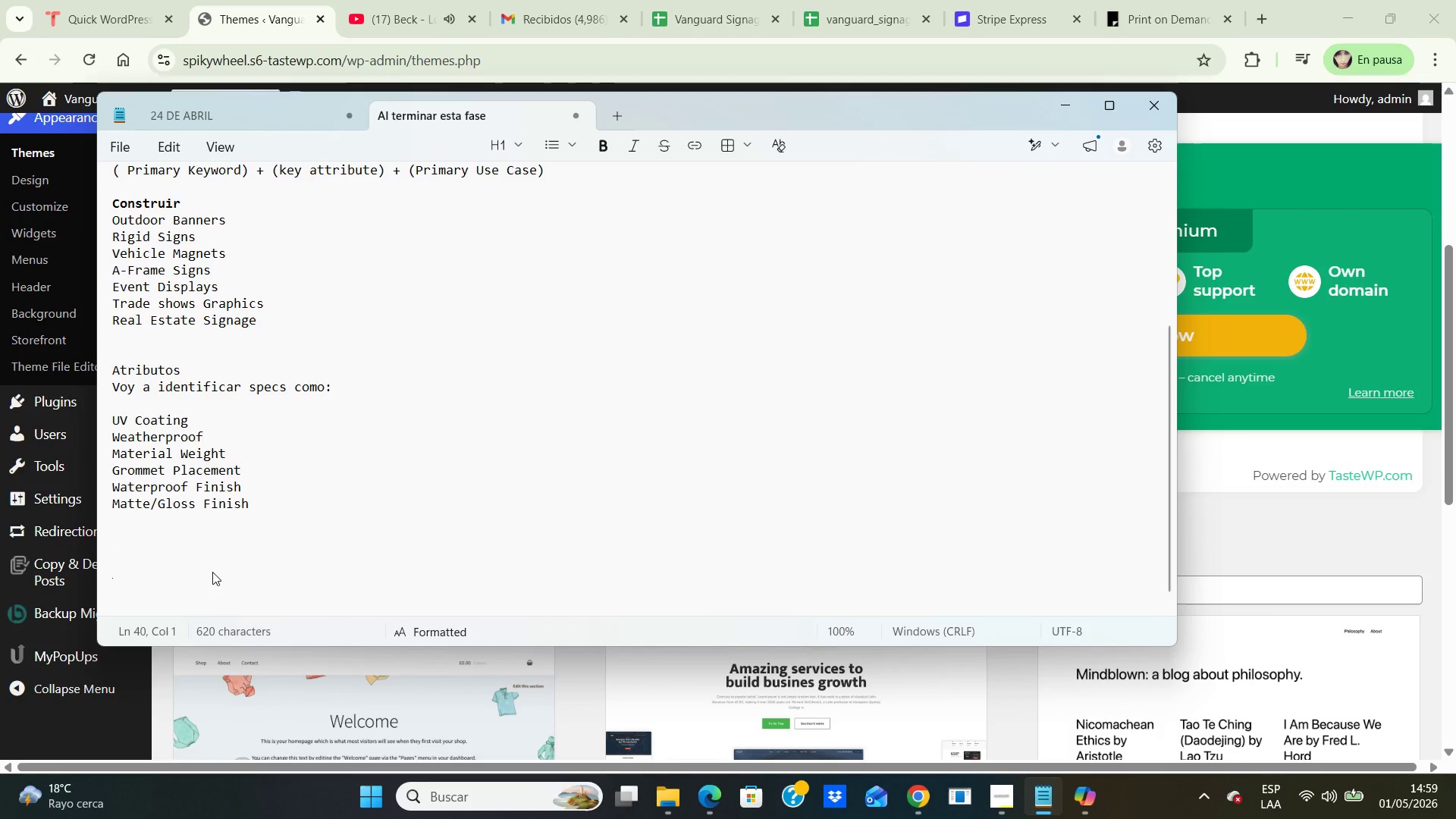 
key(ArrowUp)
 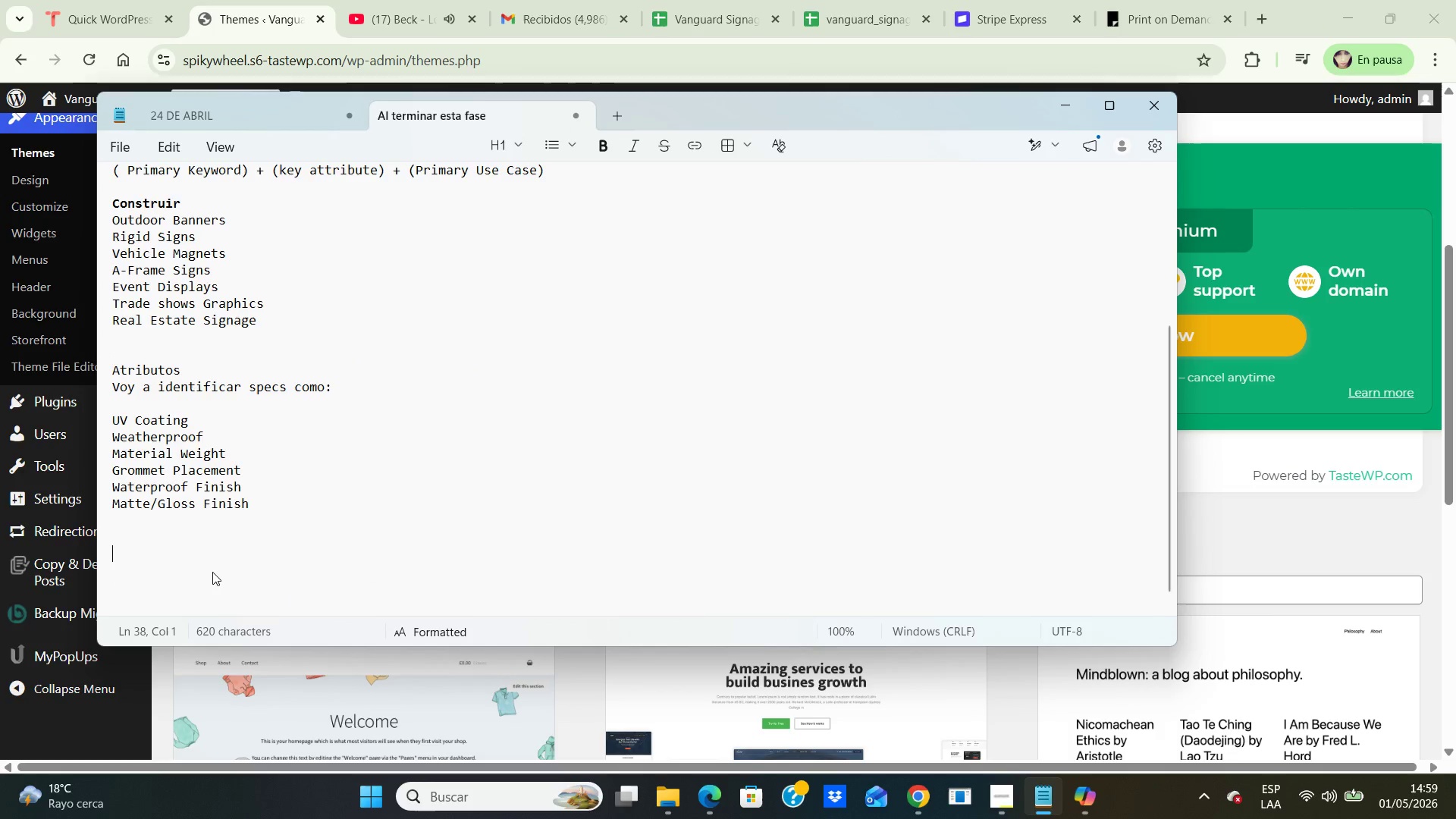 
key(ArrowUp)
 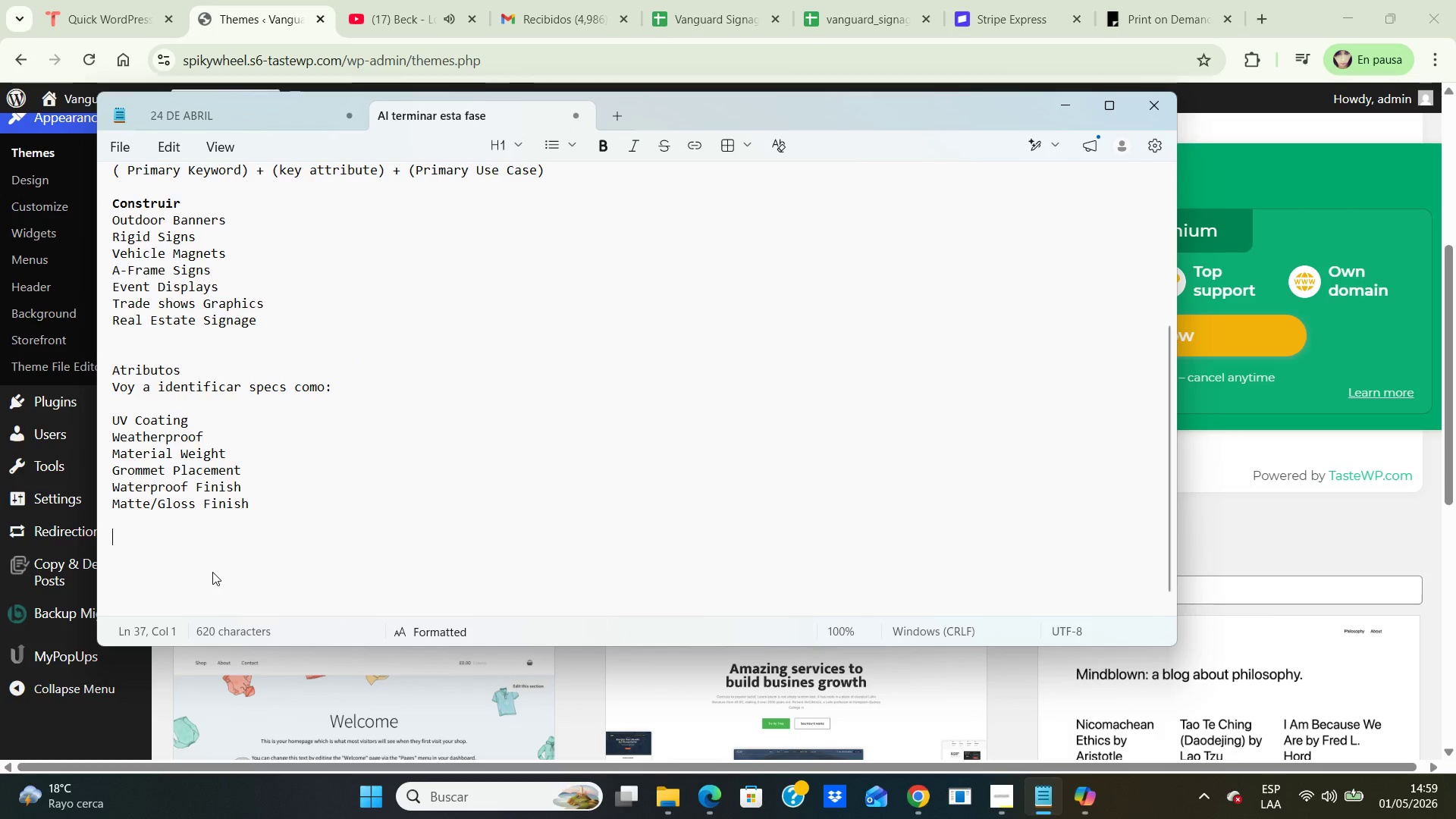 
key(ArrowUp)
 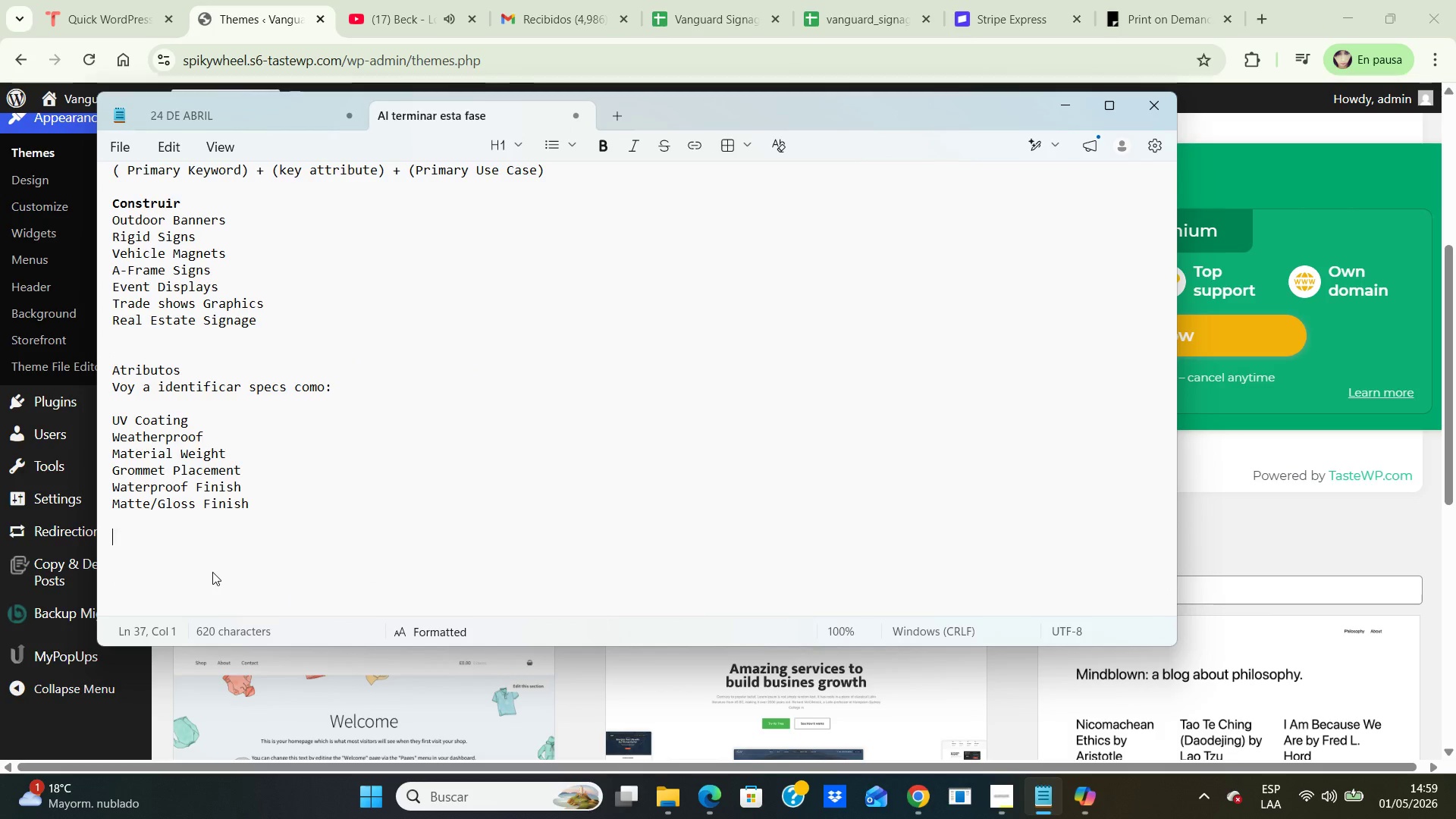 
type(D)
key(Backspace)
type(FASE 2)
 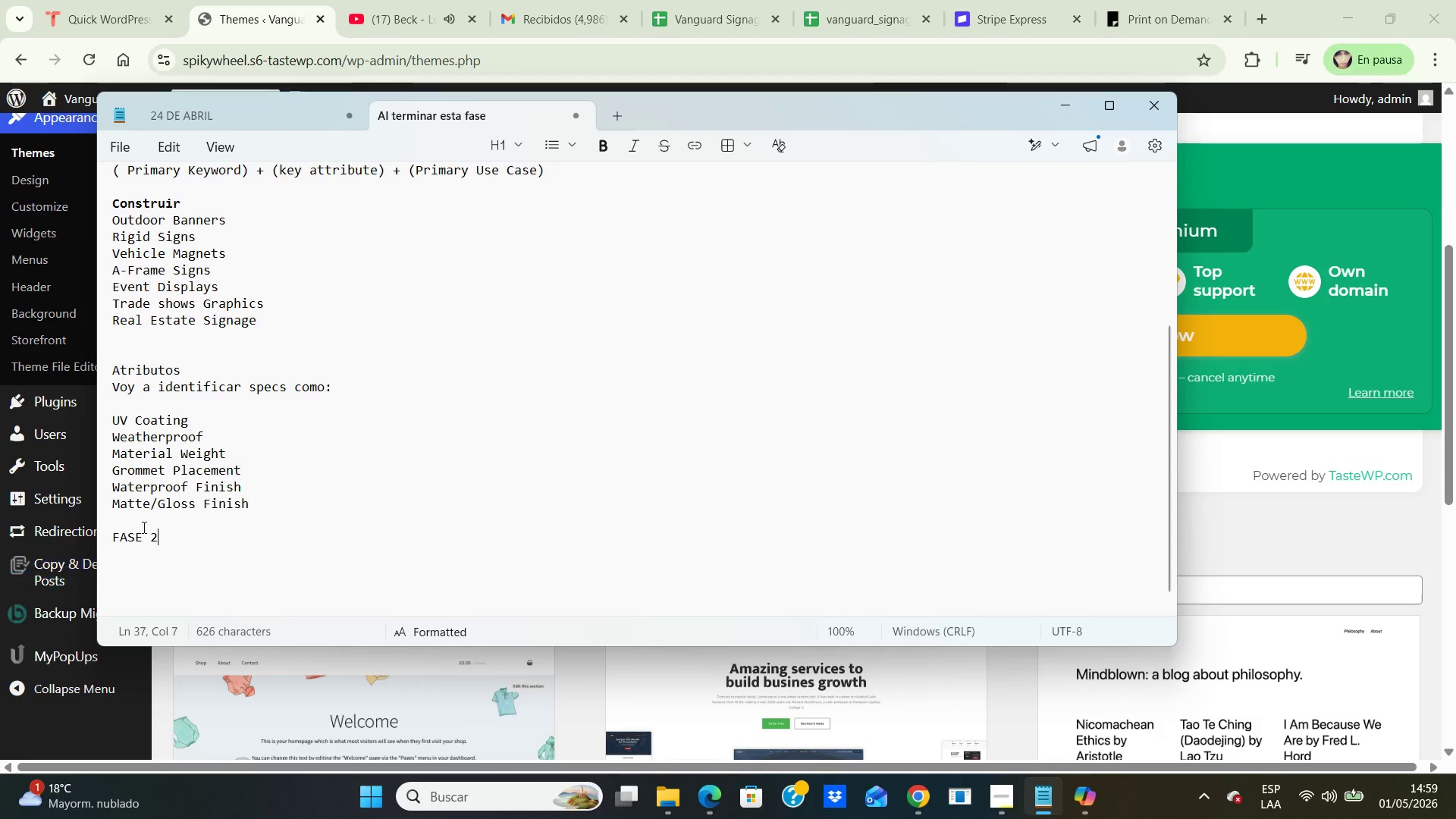 
left_click_drag(start_coordinate=[177, 538], to_coordinate=[108, 541])
 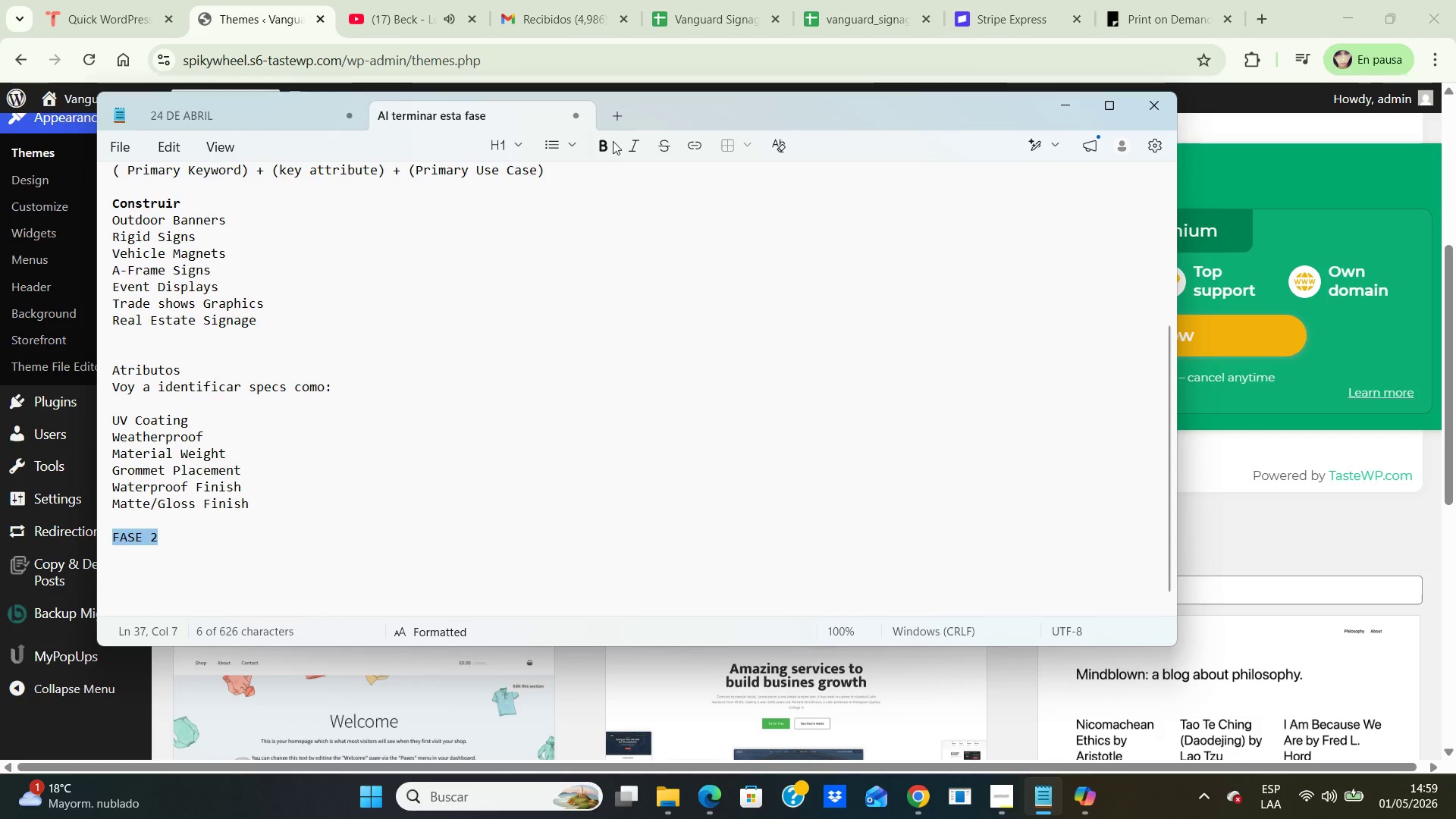 
left_click([606, 140])
 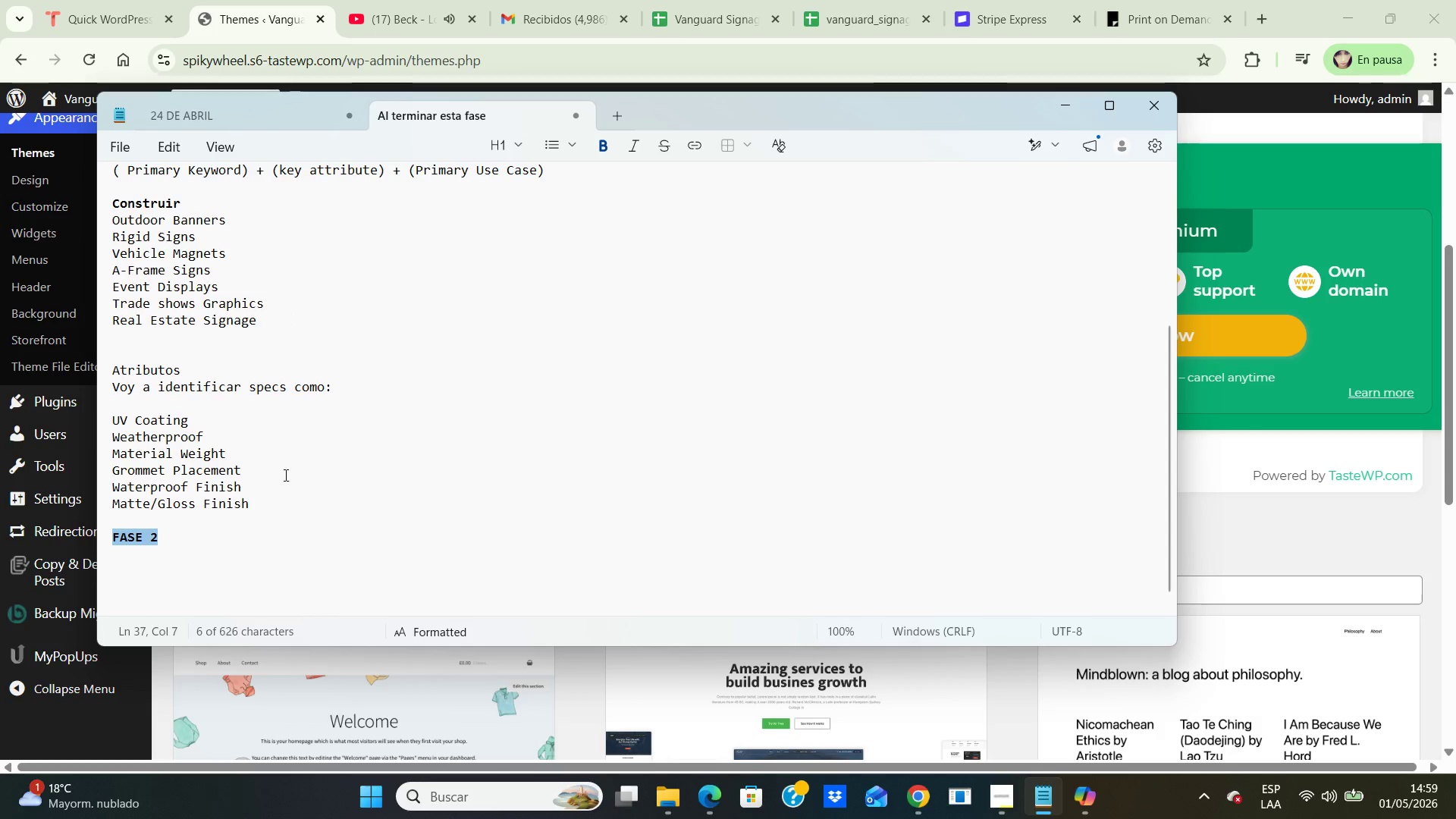 
left_click([220, 530])
 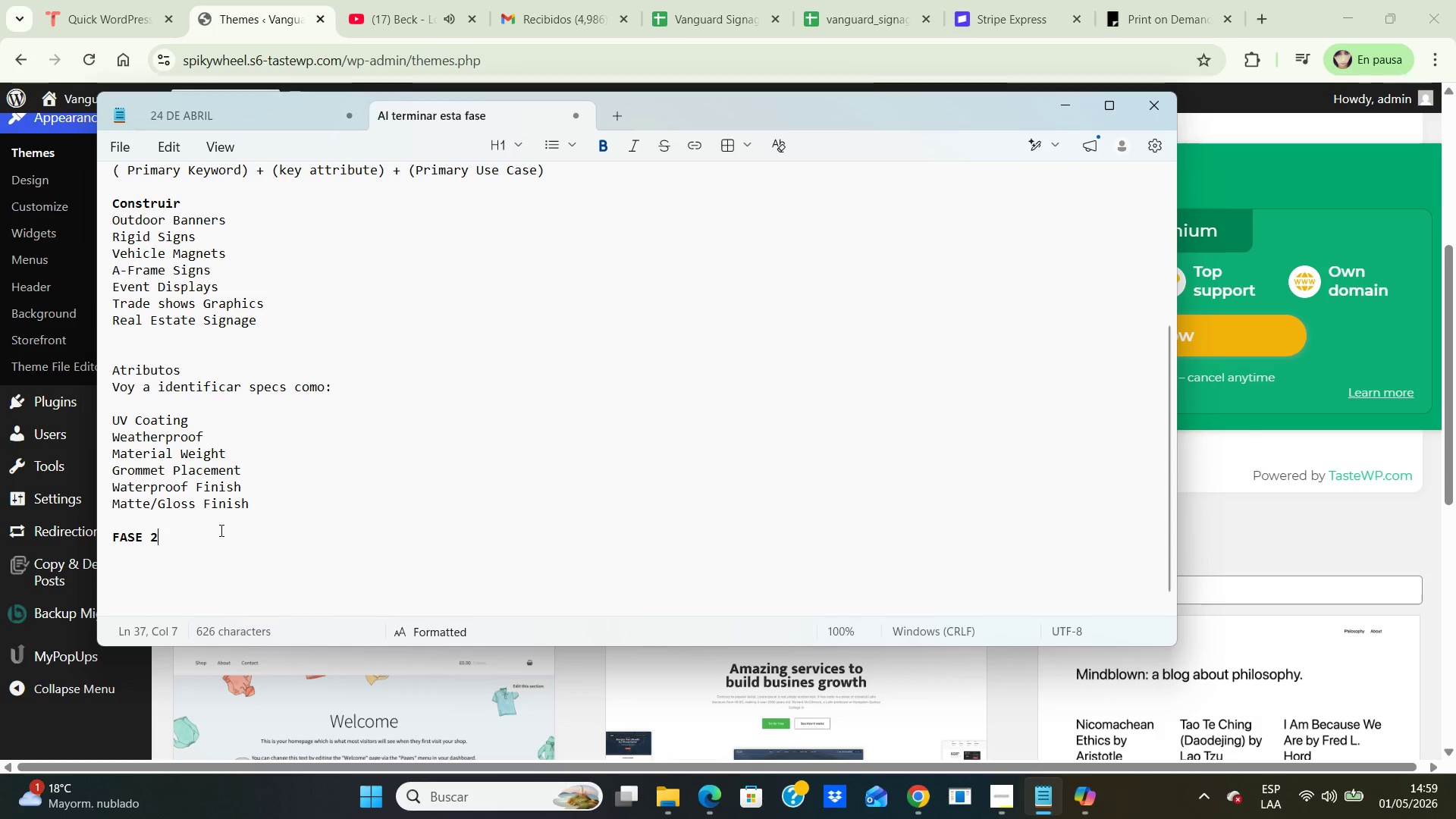 
key(Enter)
 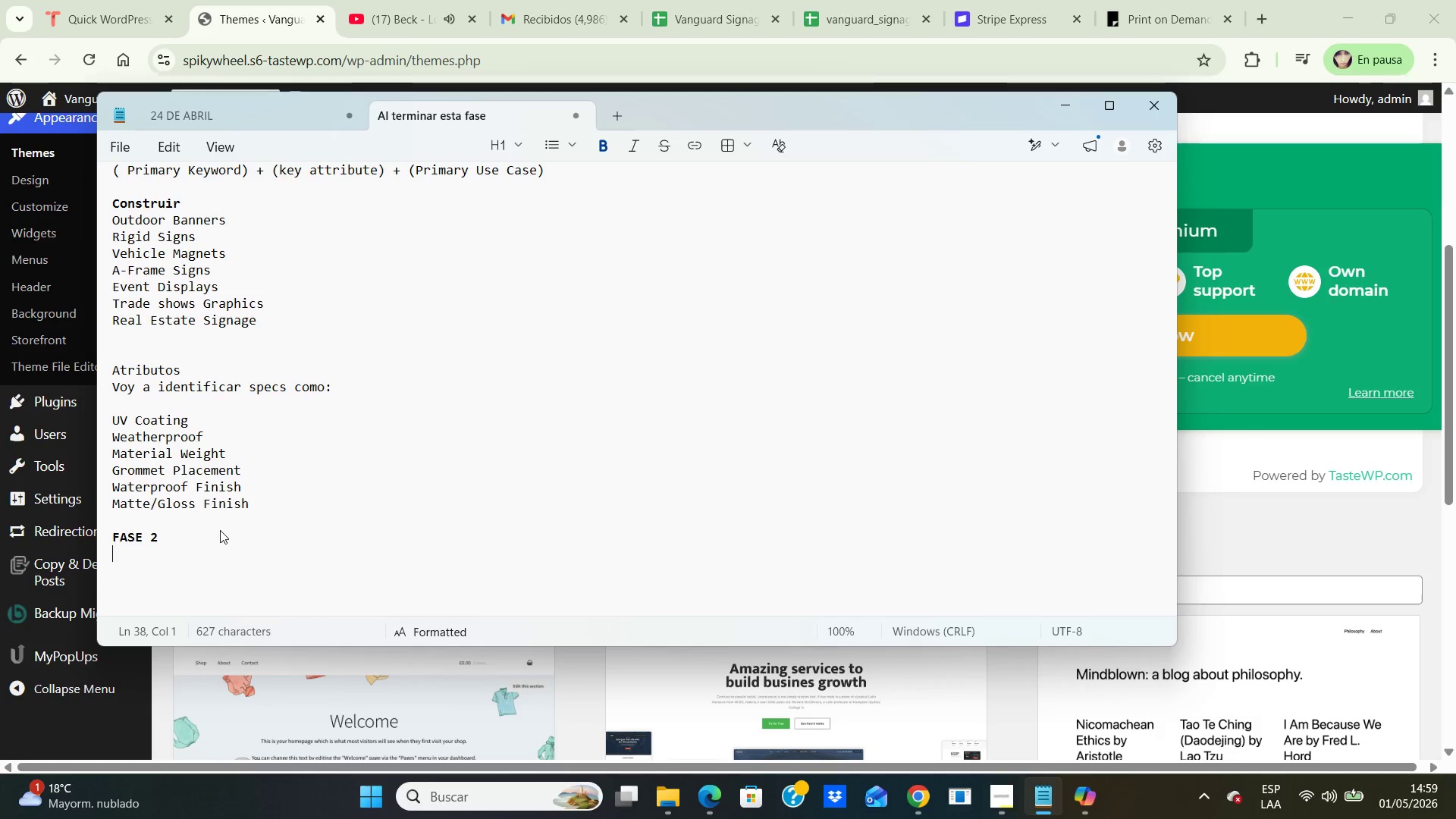 
key(Shift+ShiftLeft)
 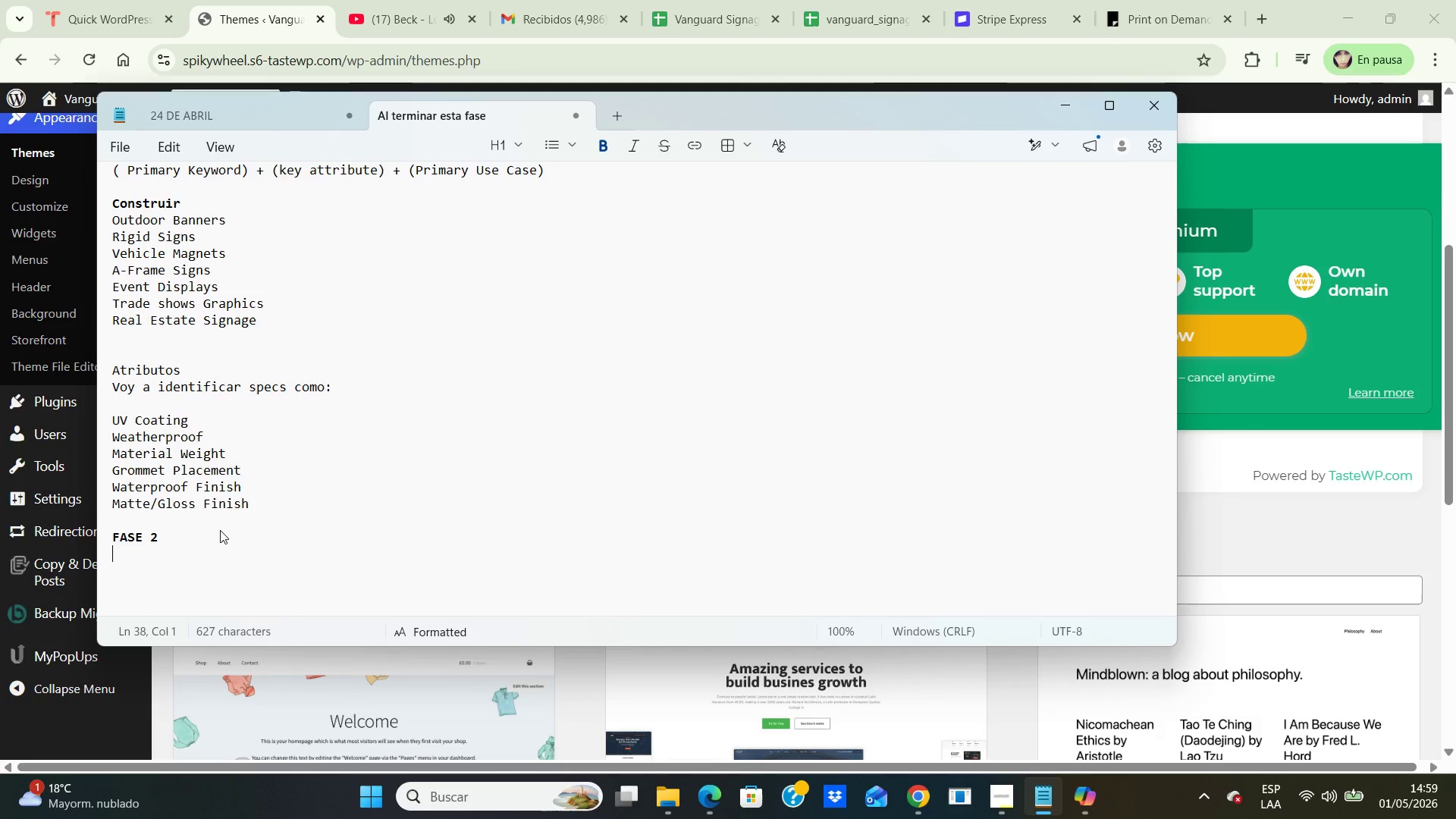 
key(CapsLock)
 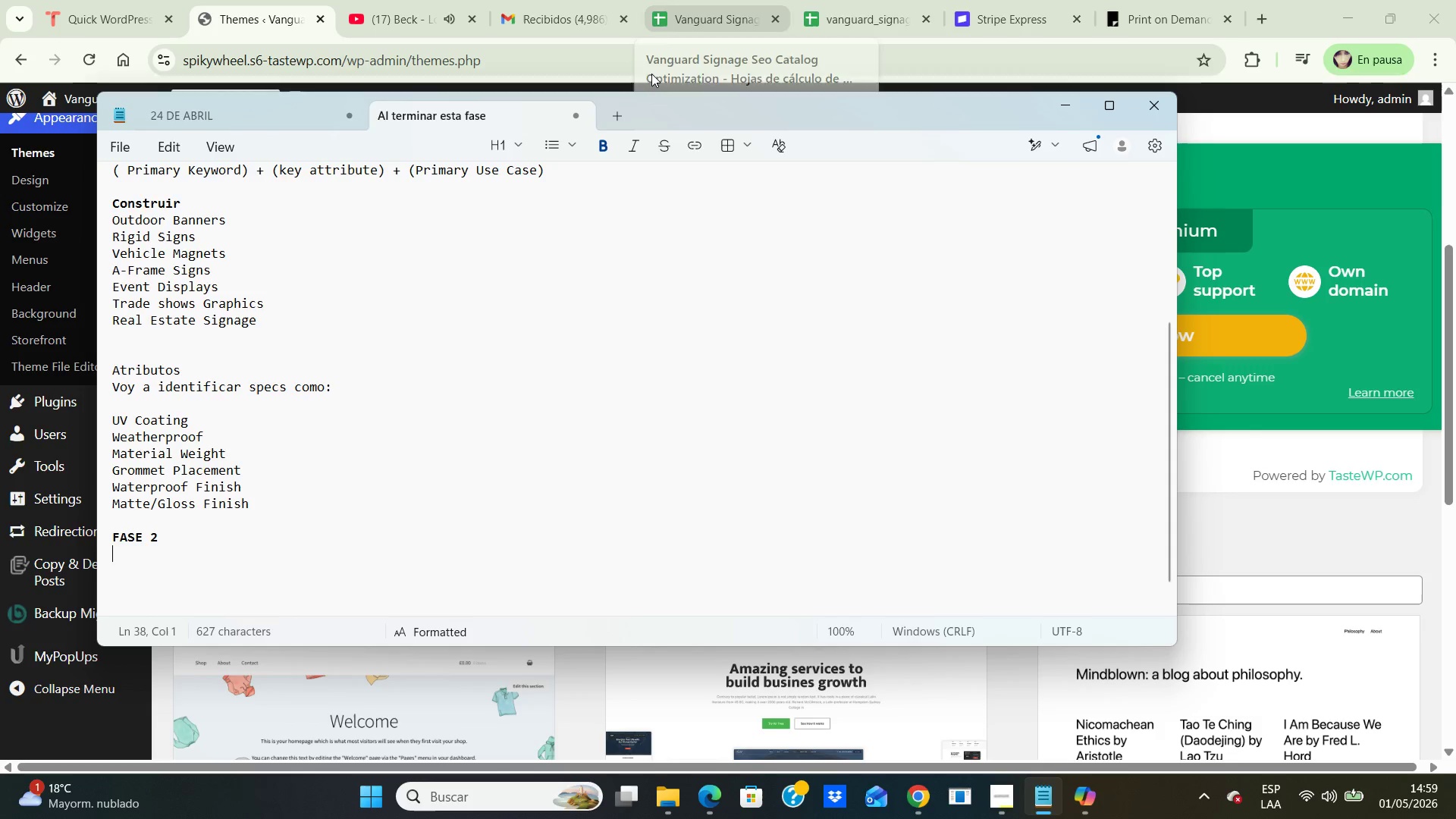 
left_click([607, 144])
 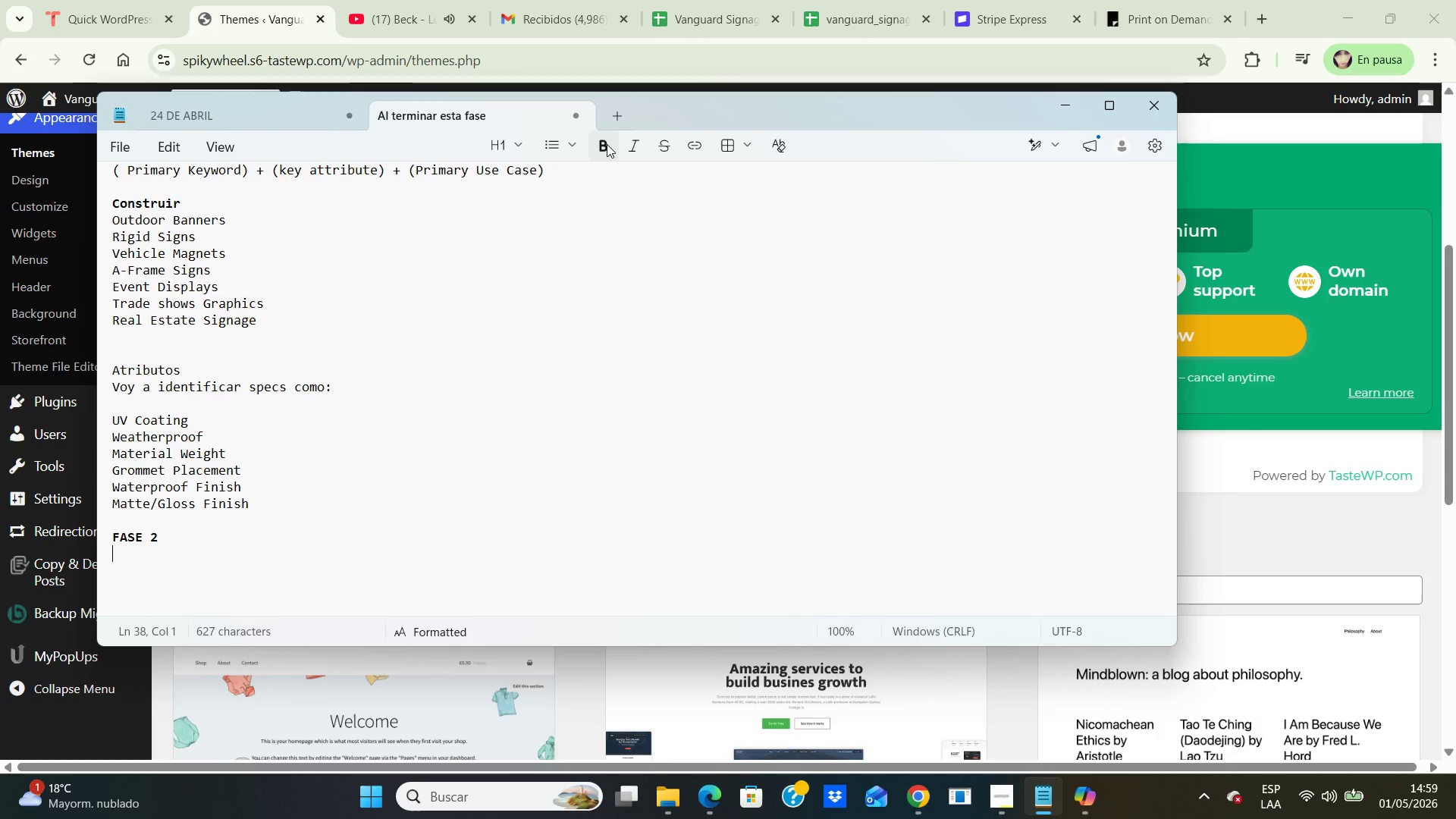 
type(100 productos in)
key(Backspace)
type(mportados)
 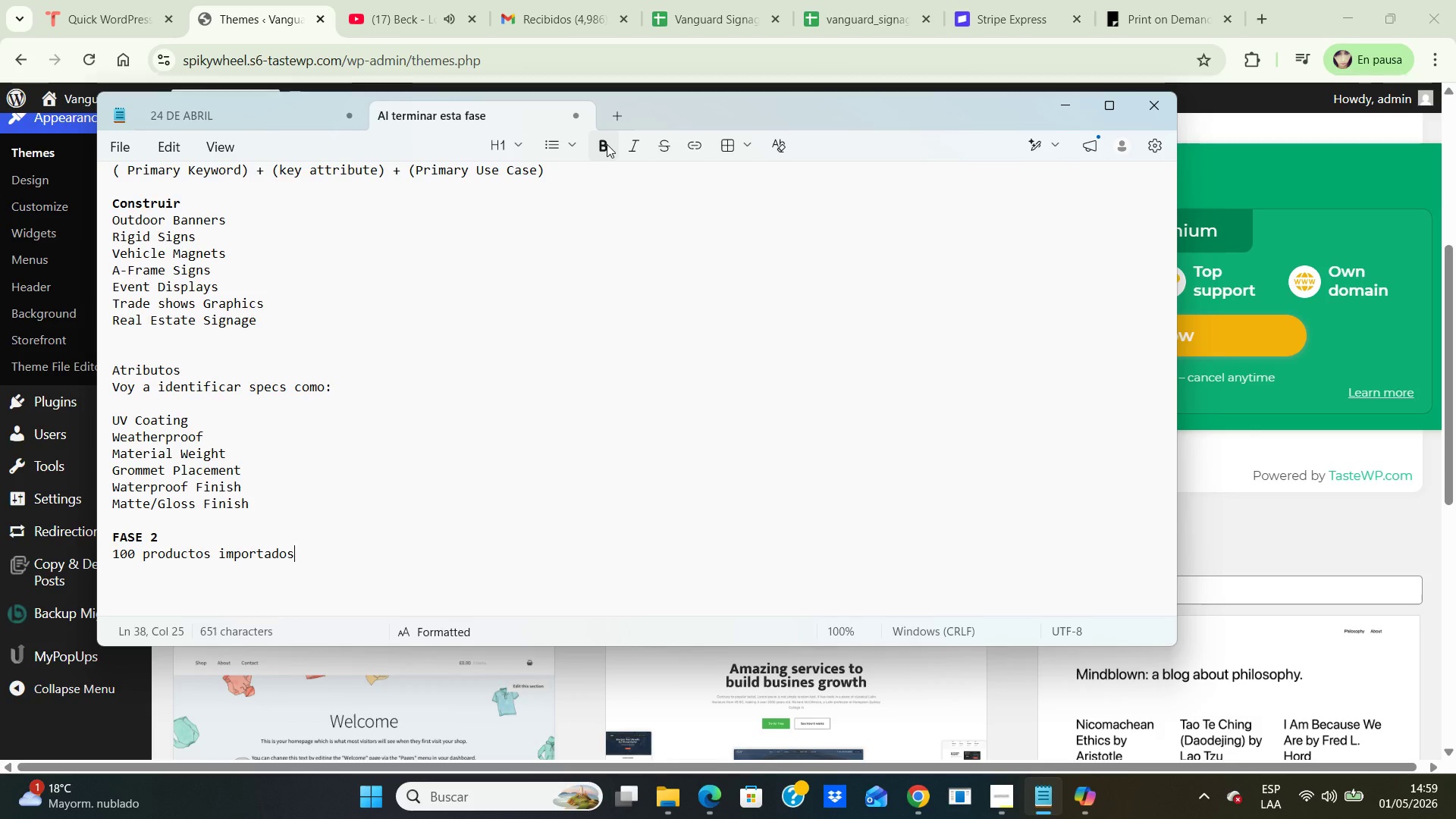 
key(Enter)
 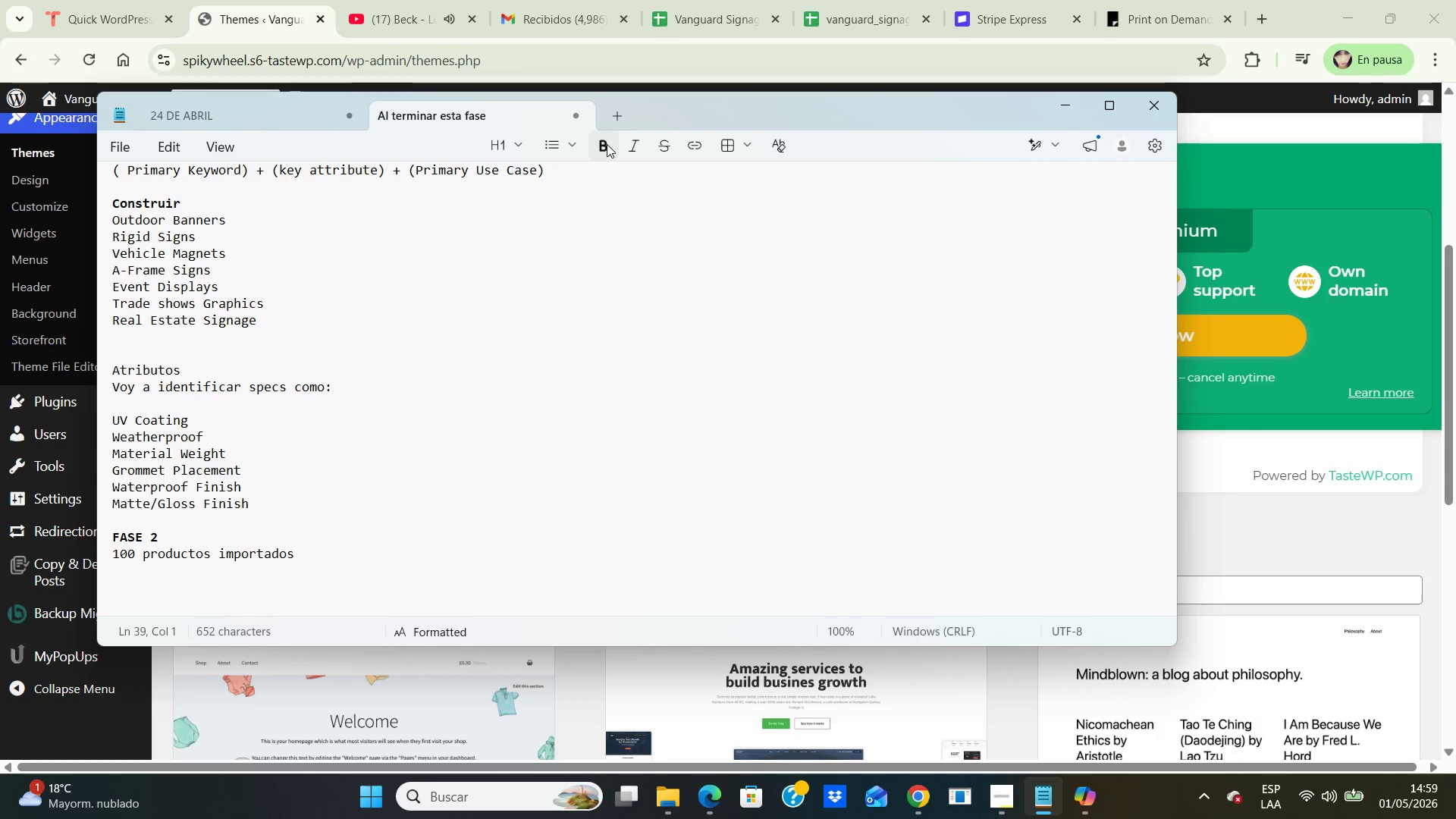 
type(Categorias funcionando )
 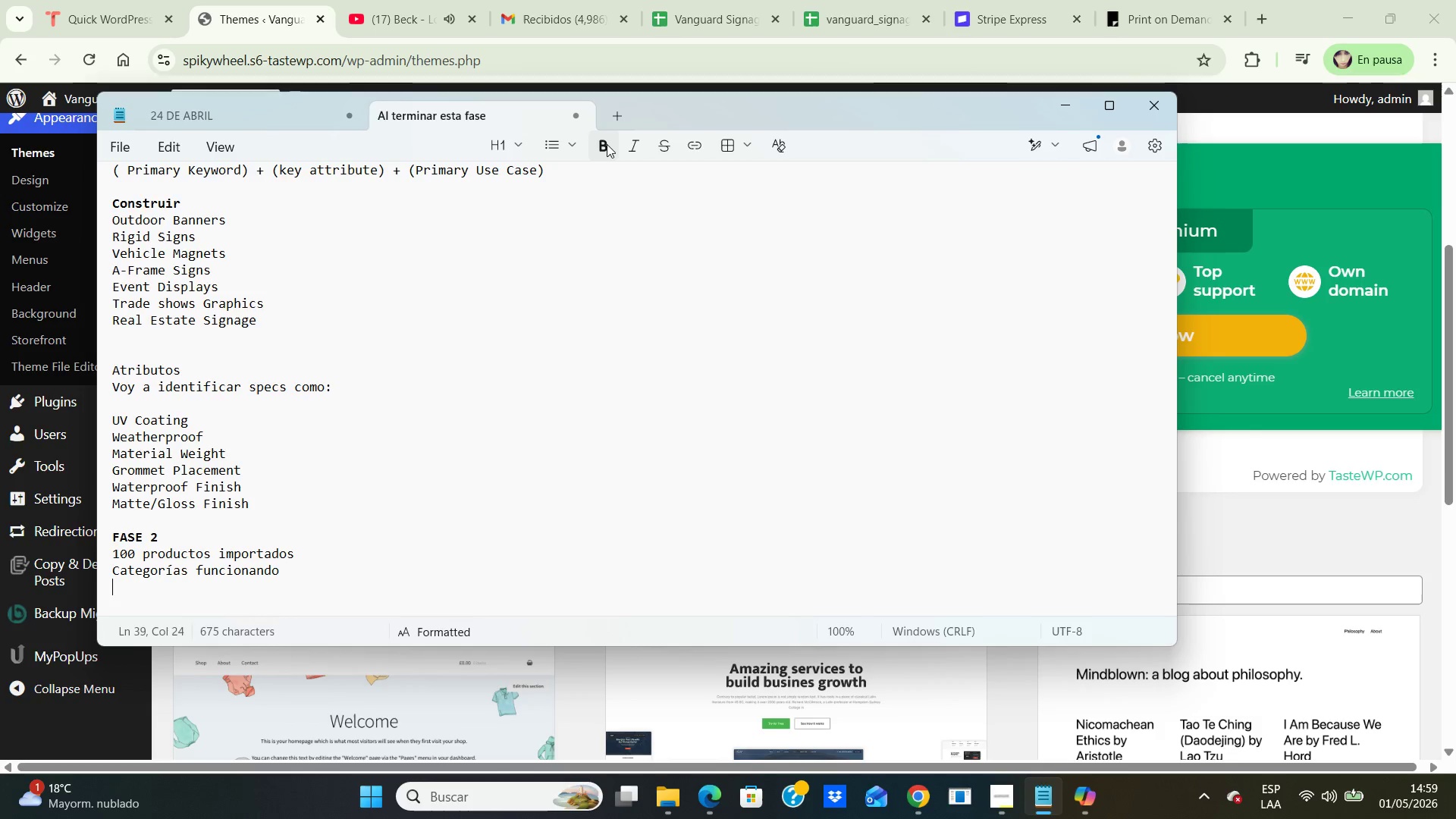 
key(Enter)
 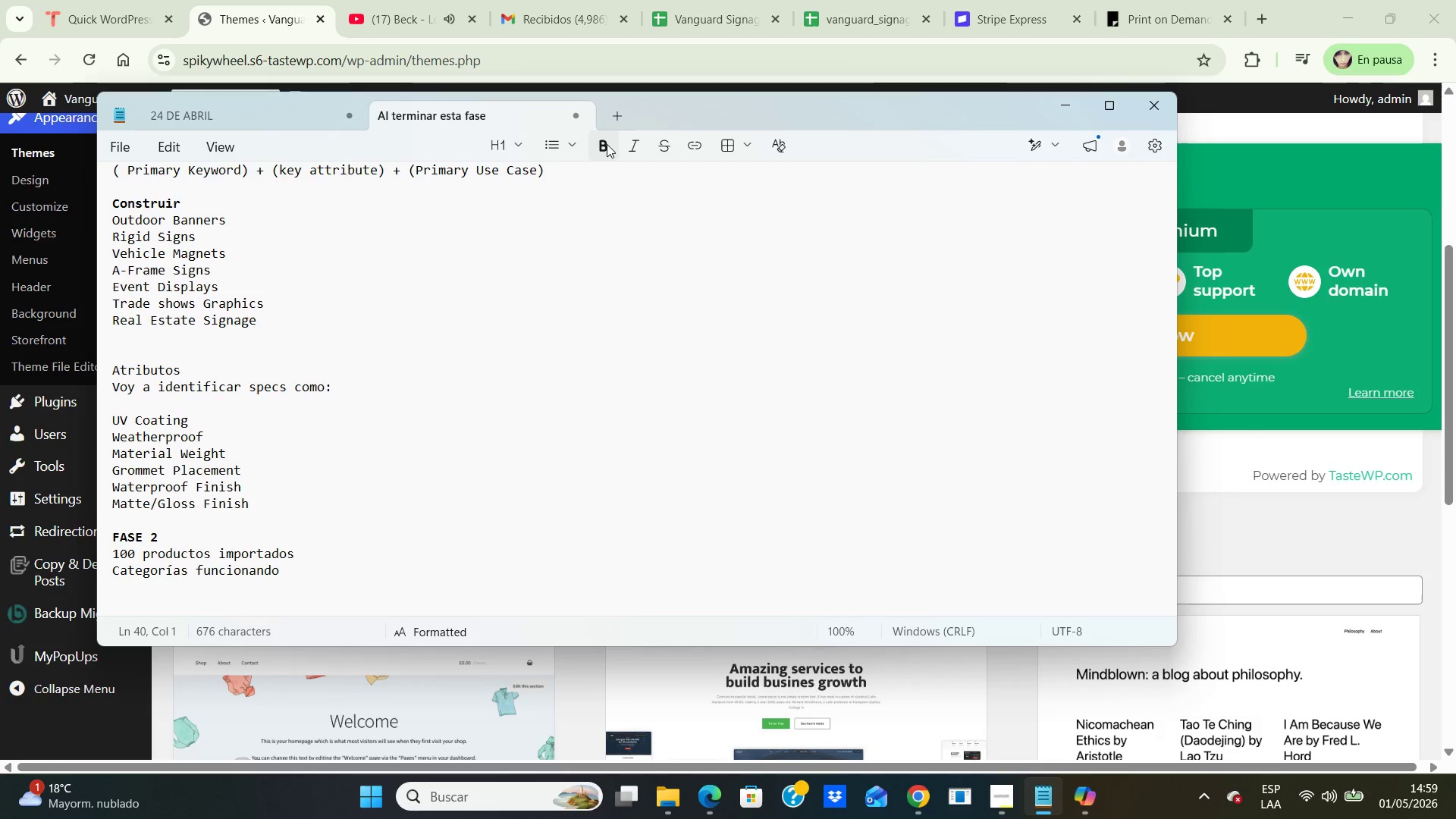 
type(titulos SEO visibles)
 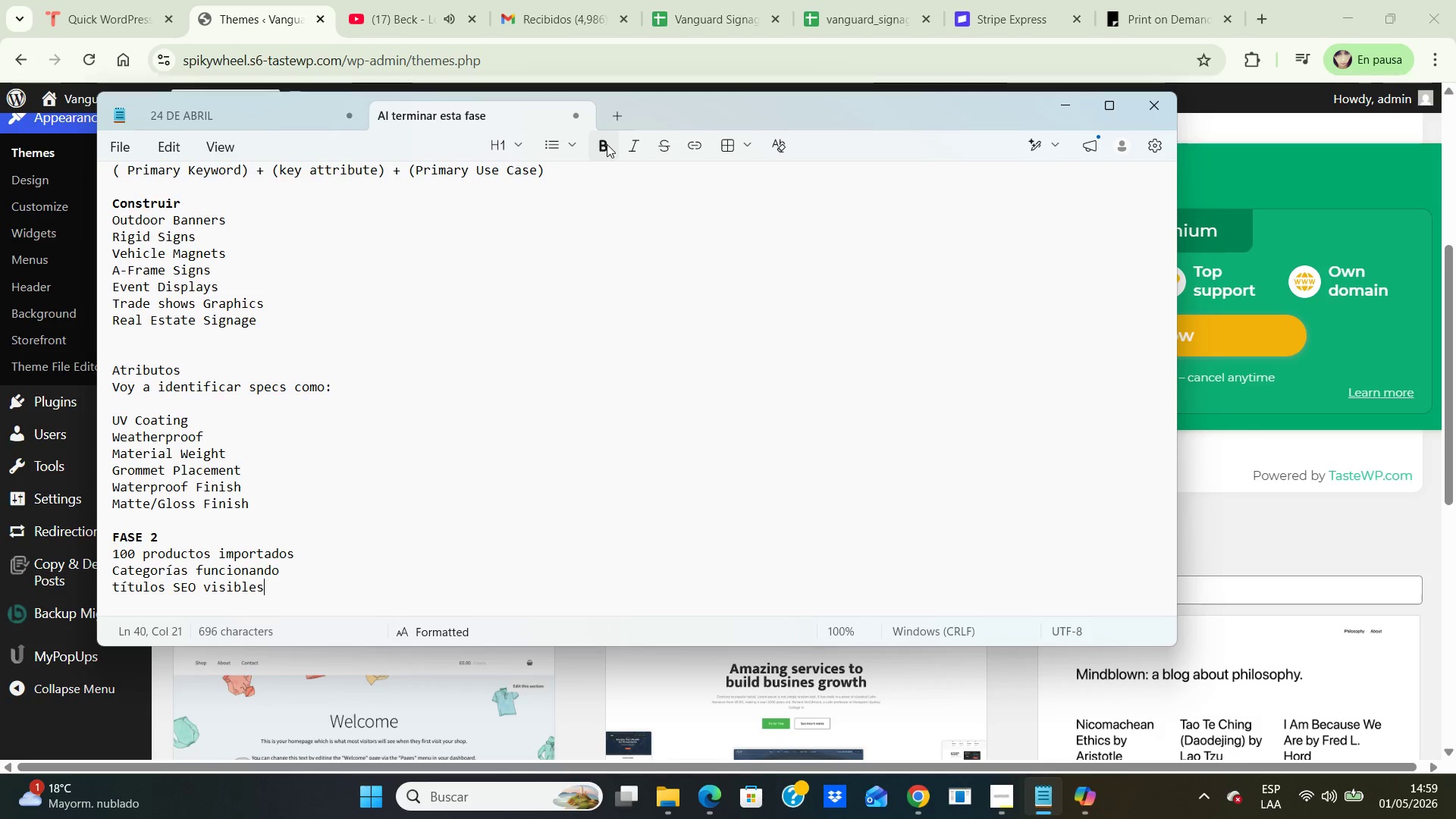 
key(Enter)
 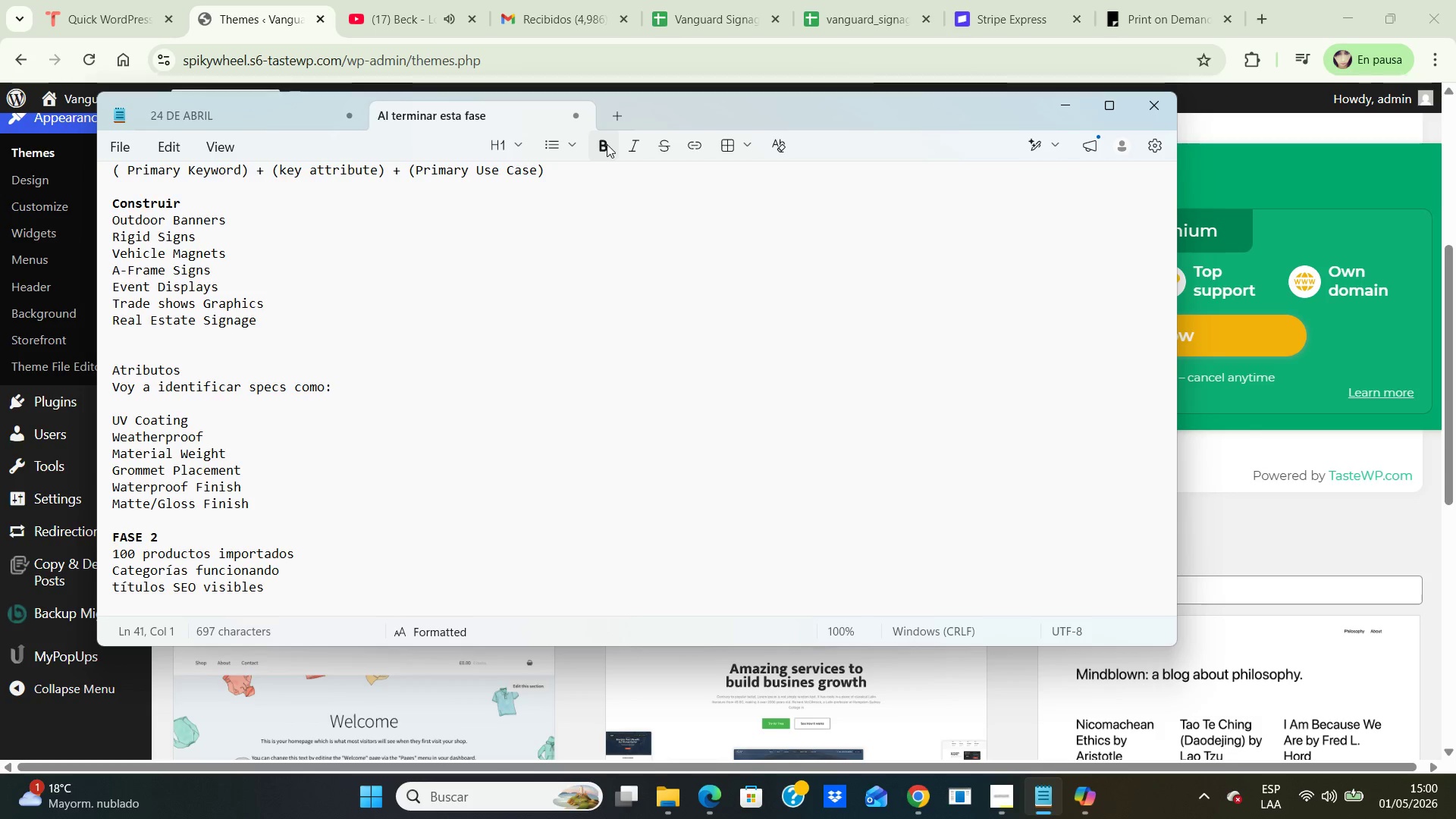 
type(dscription visibles )
 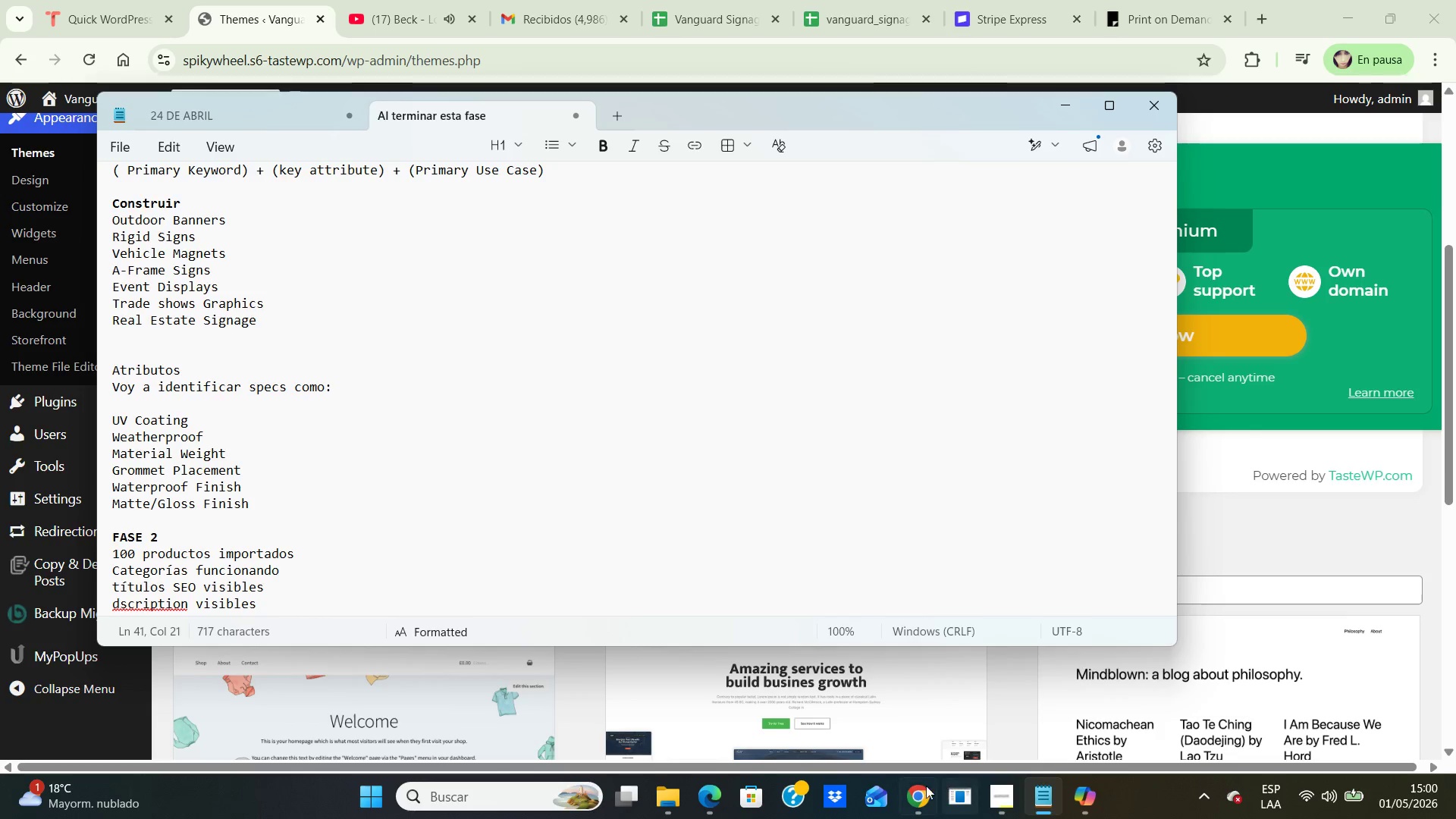 
left_click([999, 798])